 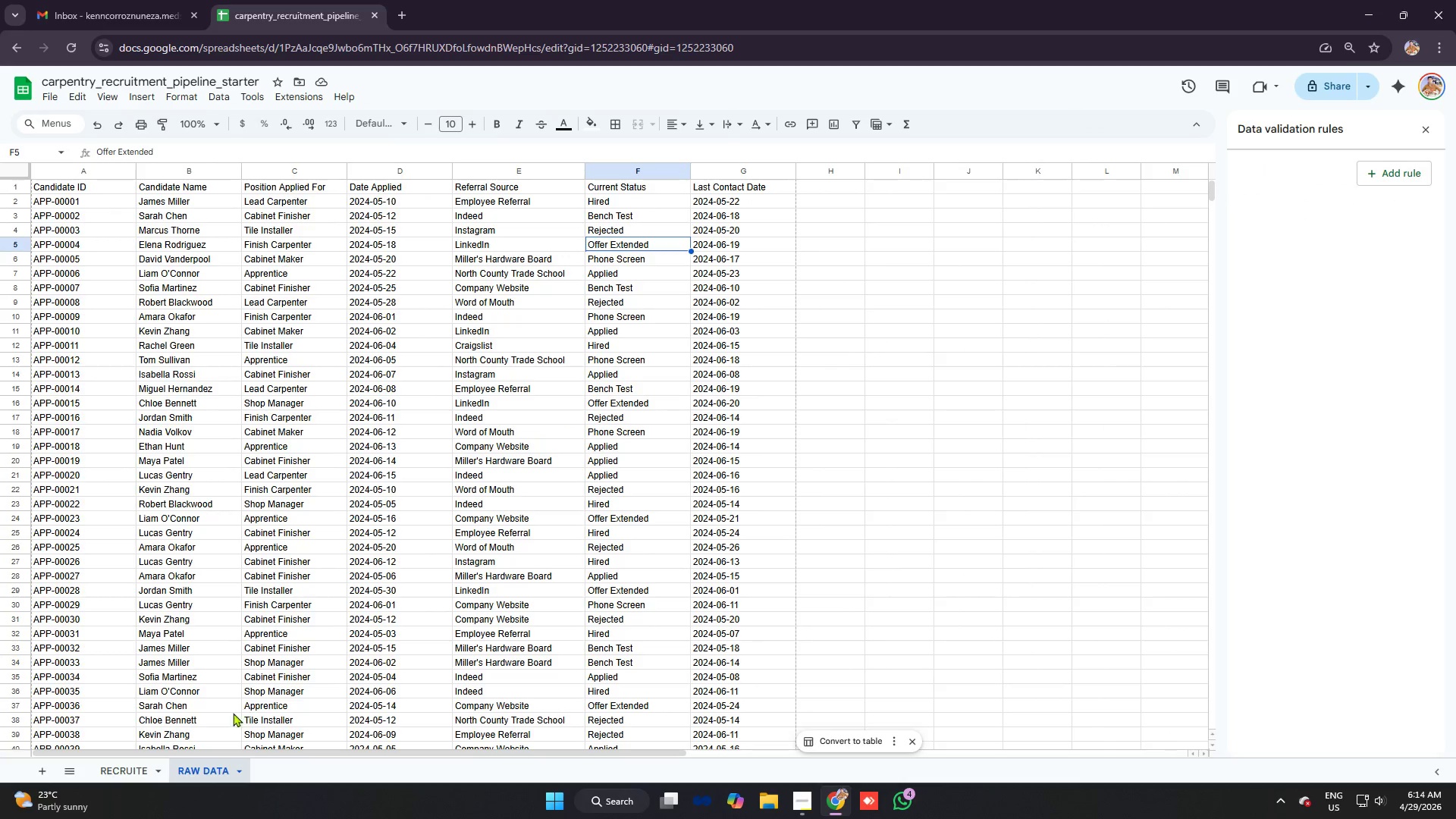 
left_click([239, 773])
 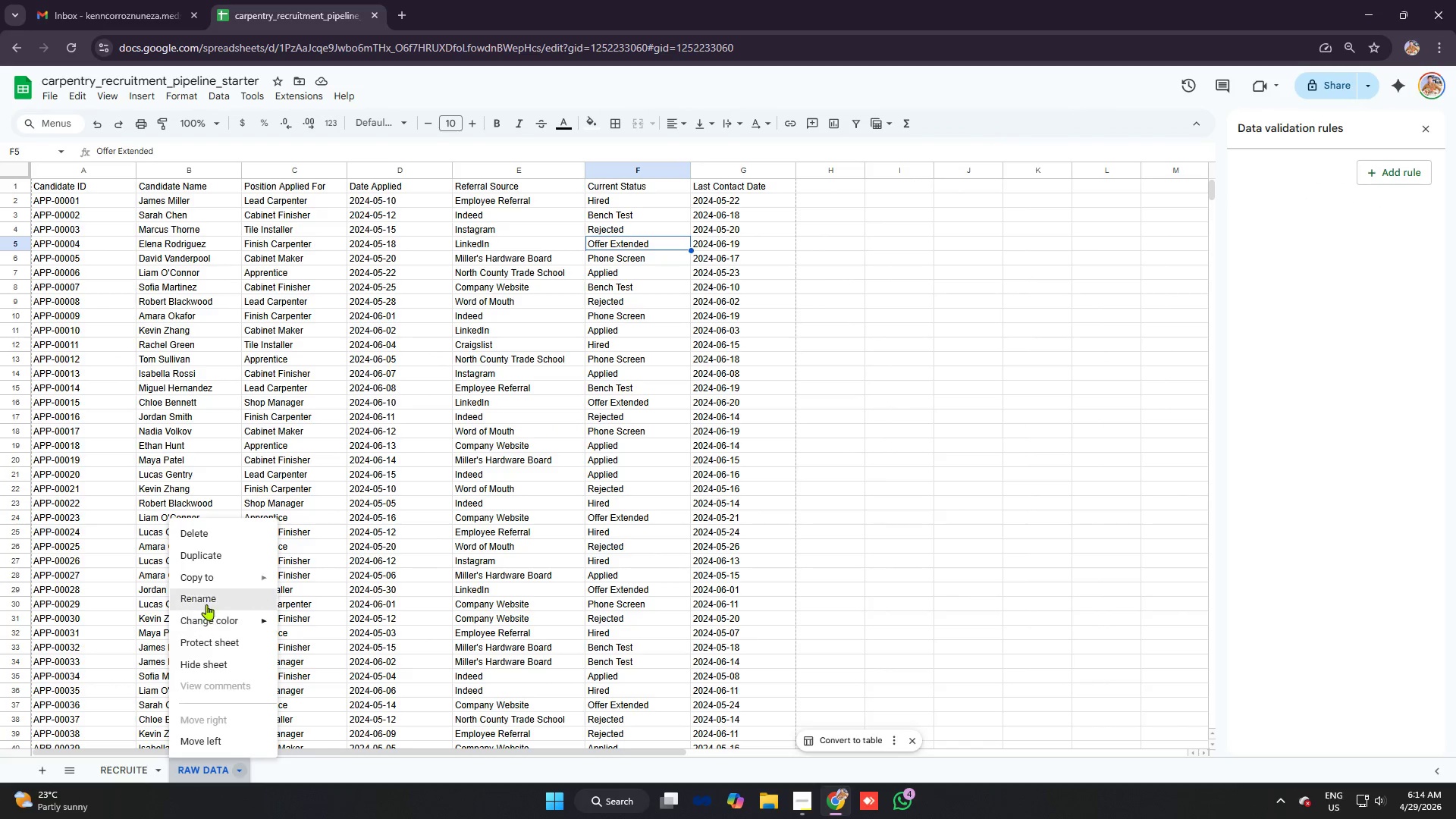 
left_click([209, 604])
 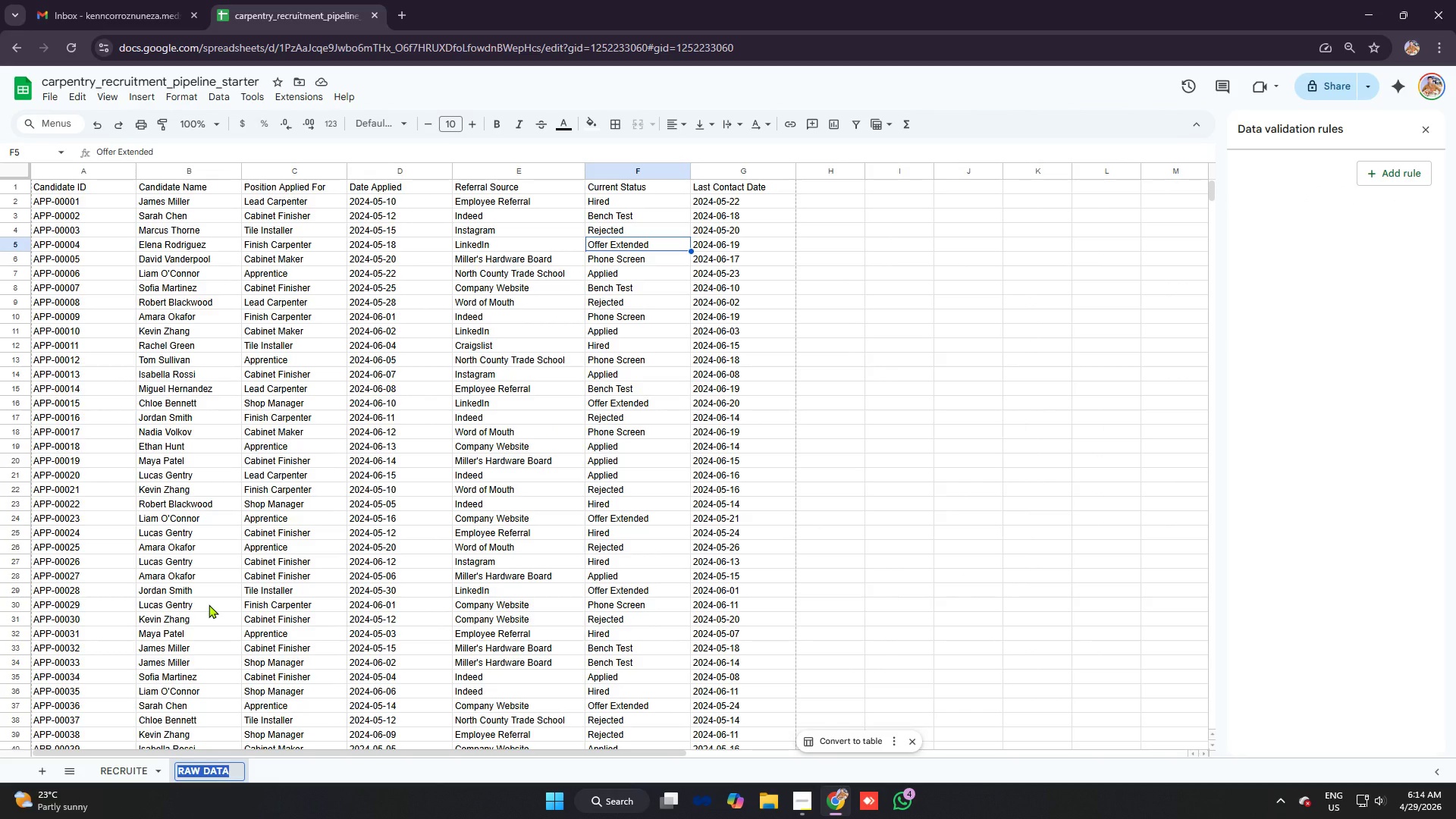 
type(RA)
key(Backspace)
type(aw Data)
 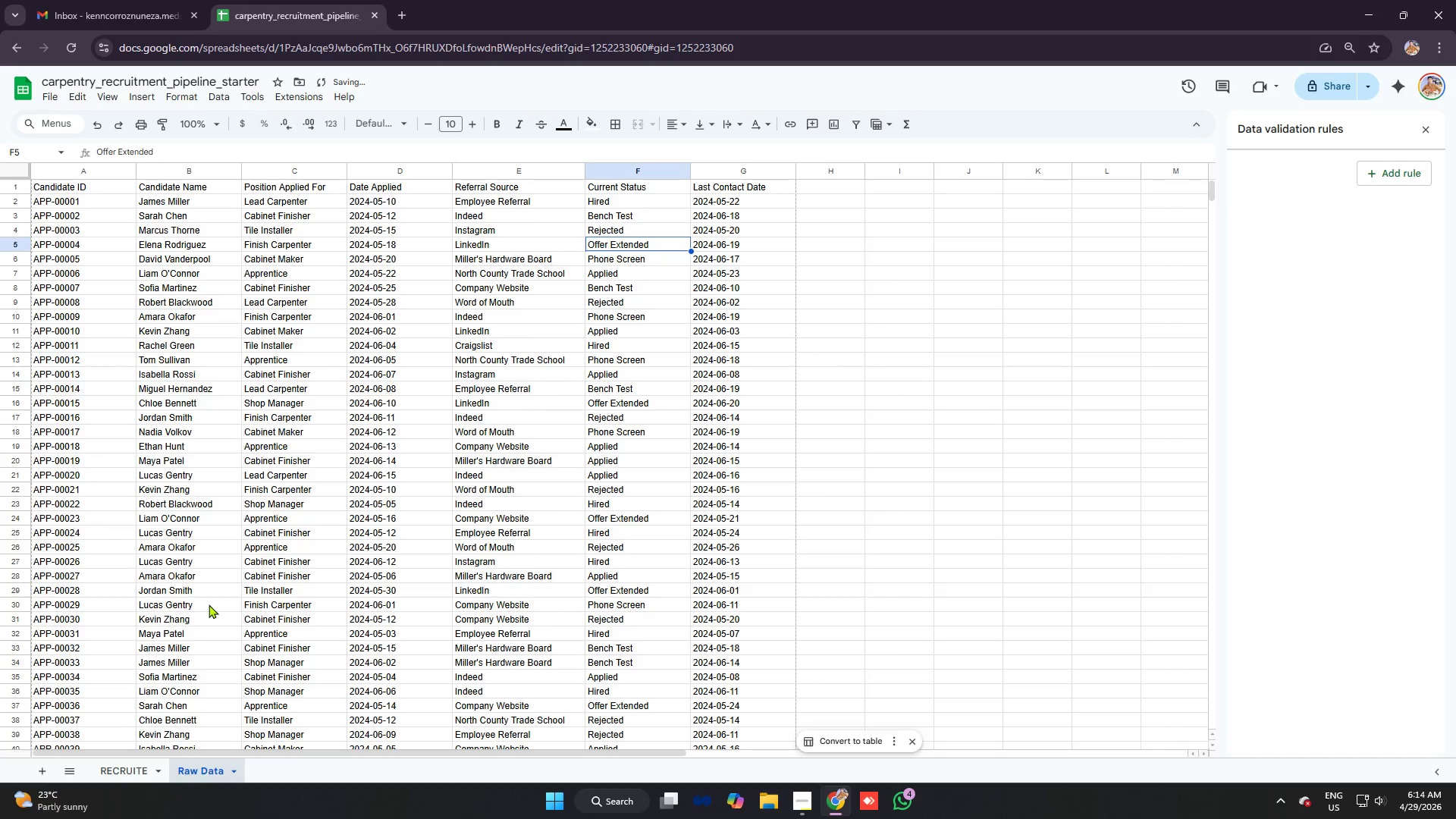 
 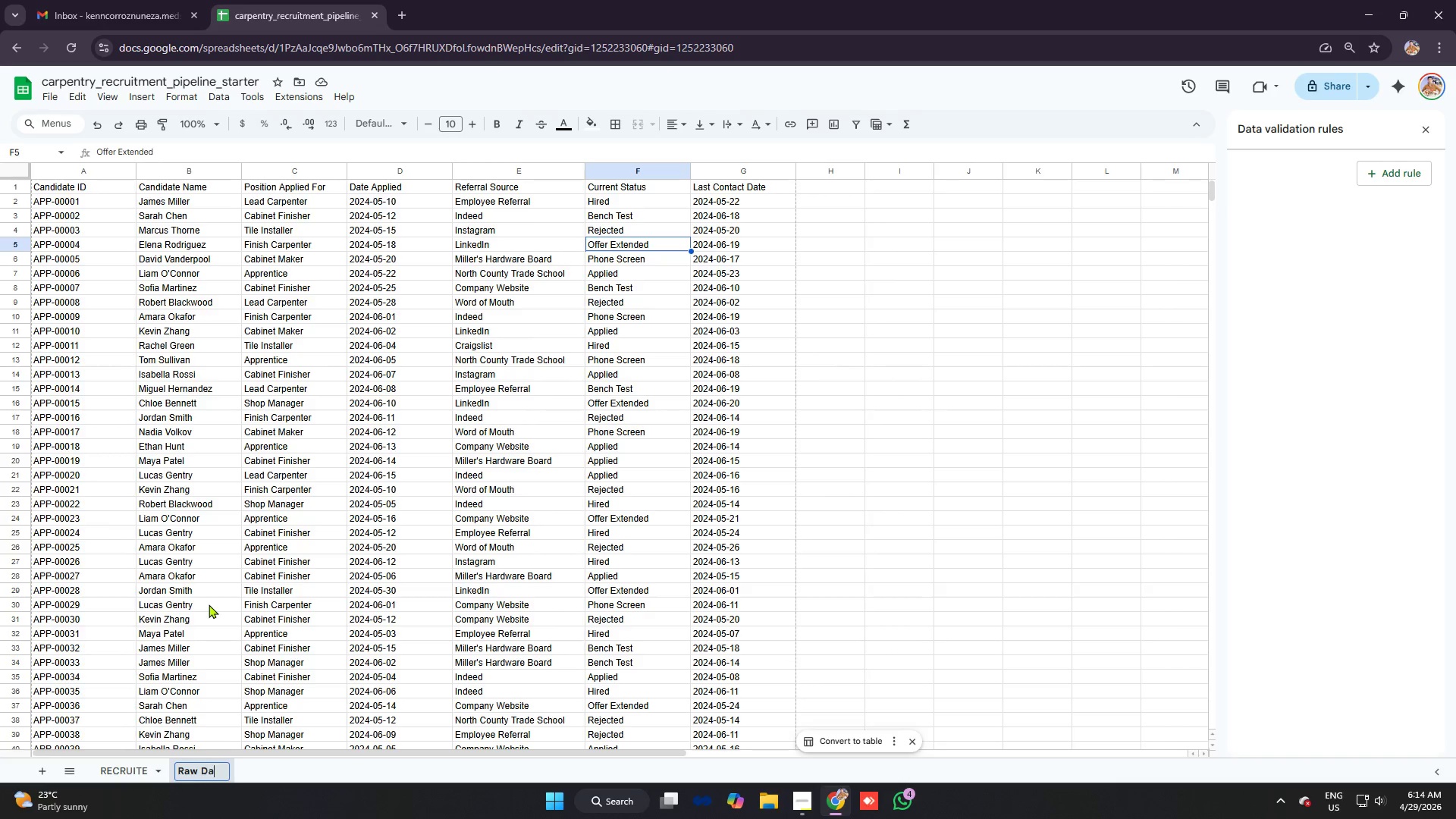 
key(Enter)
 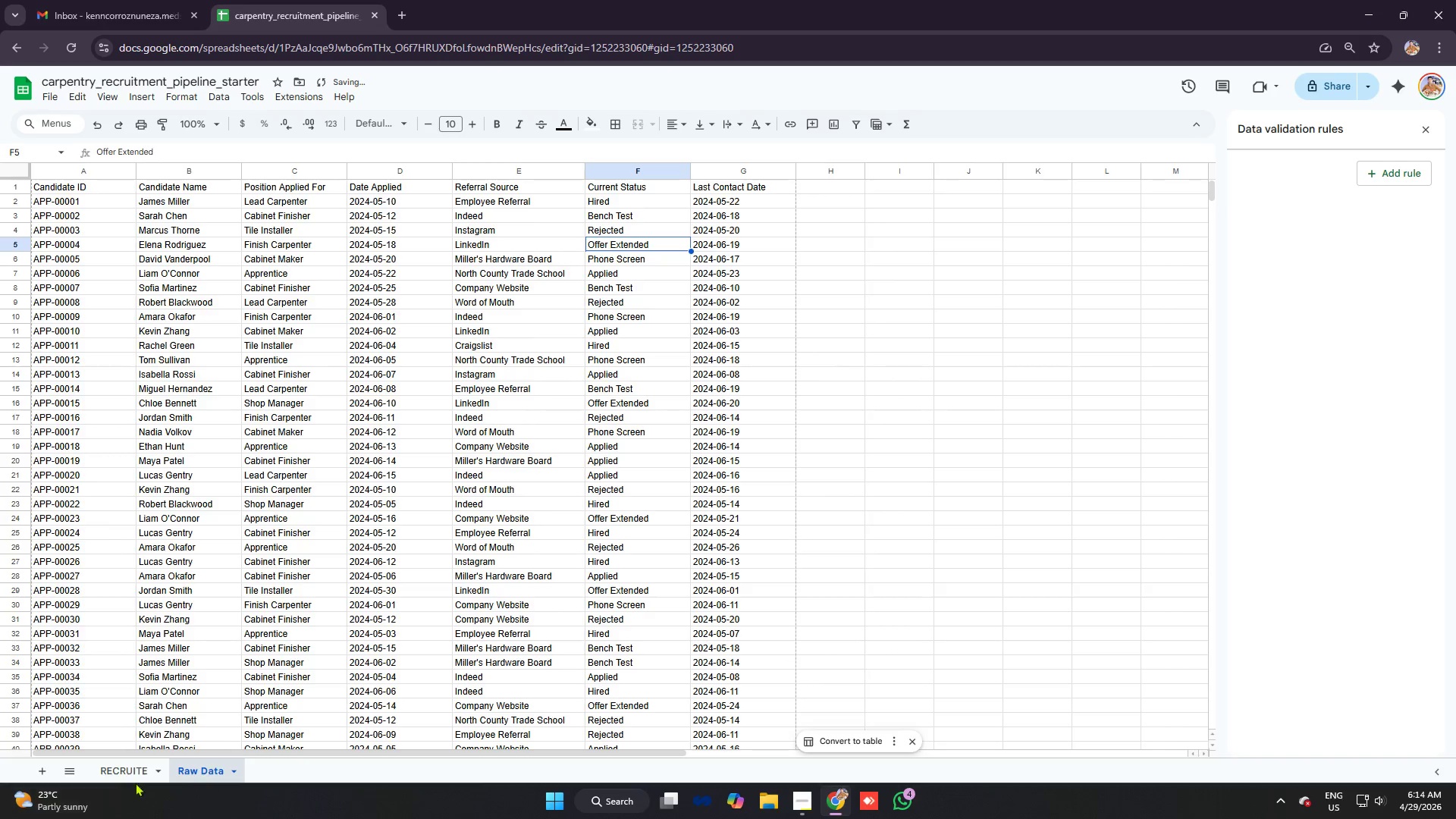 
left_click([159, 768])
 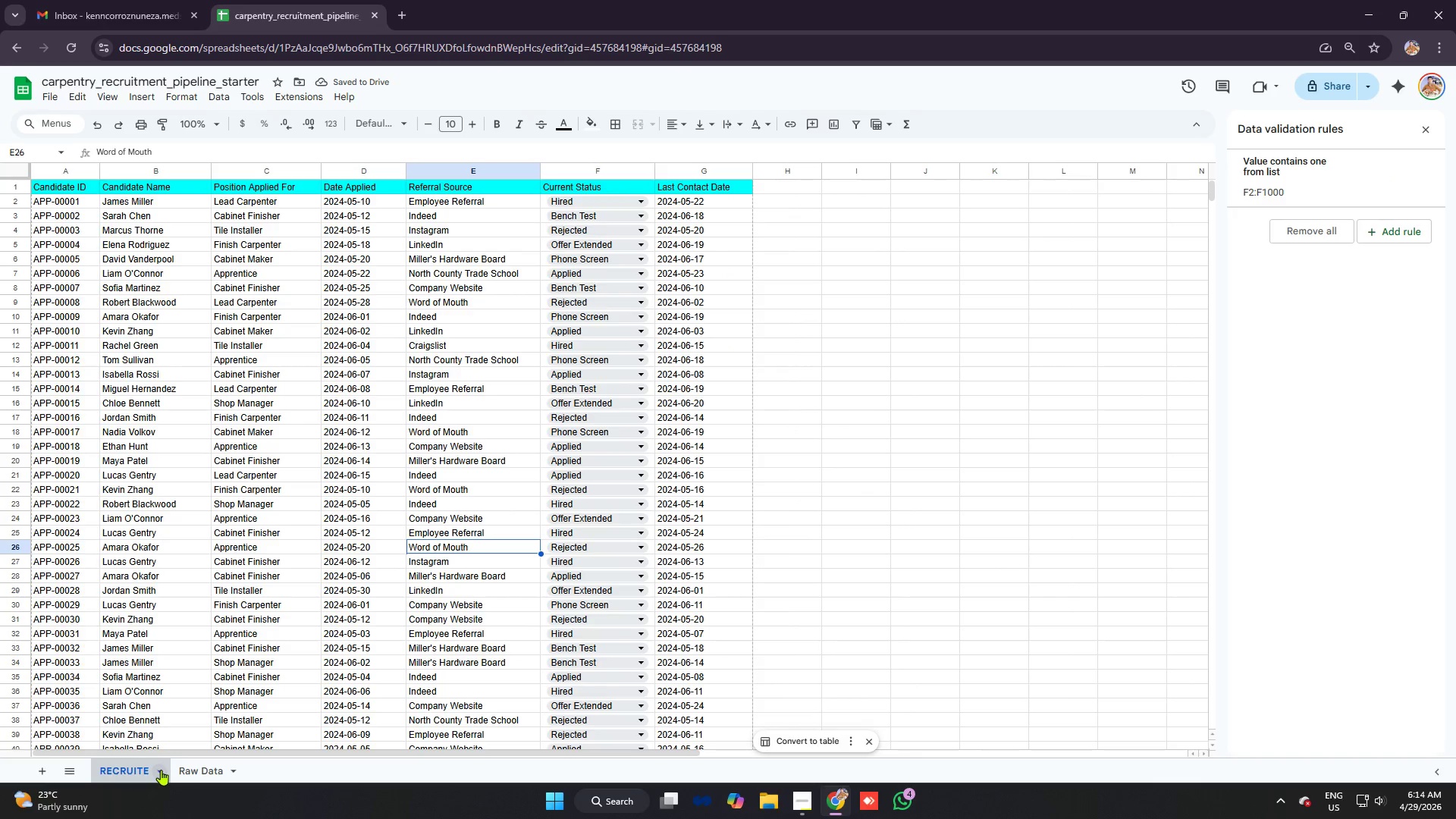 
left_click([161, 770])
 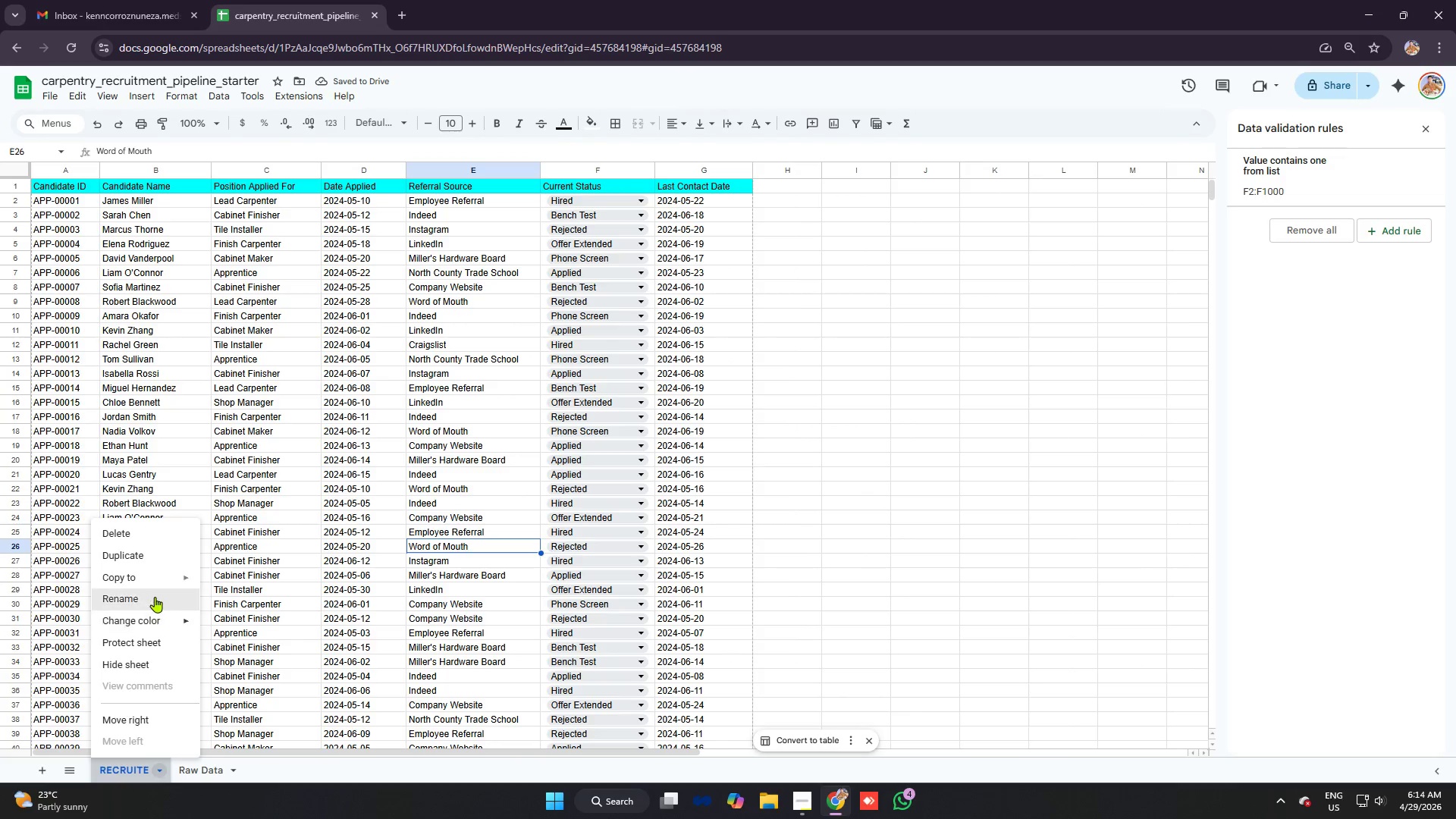 
left_click([155, 597])
 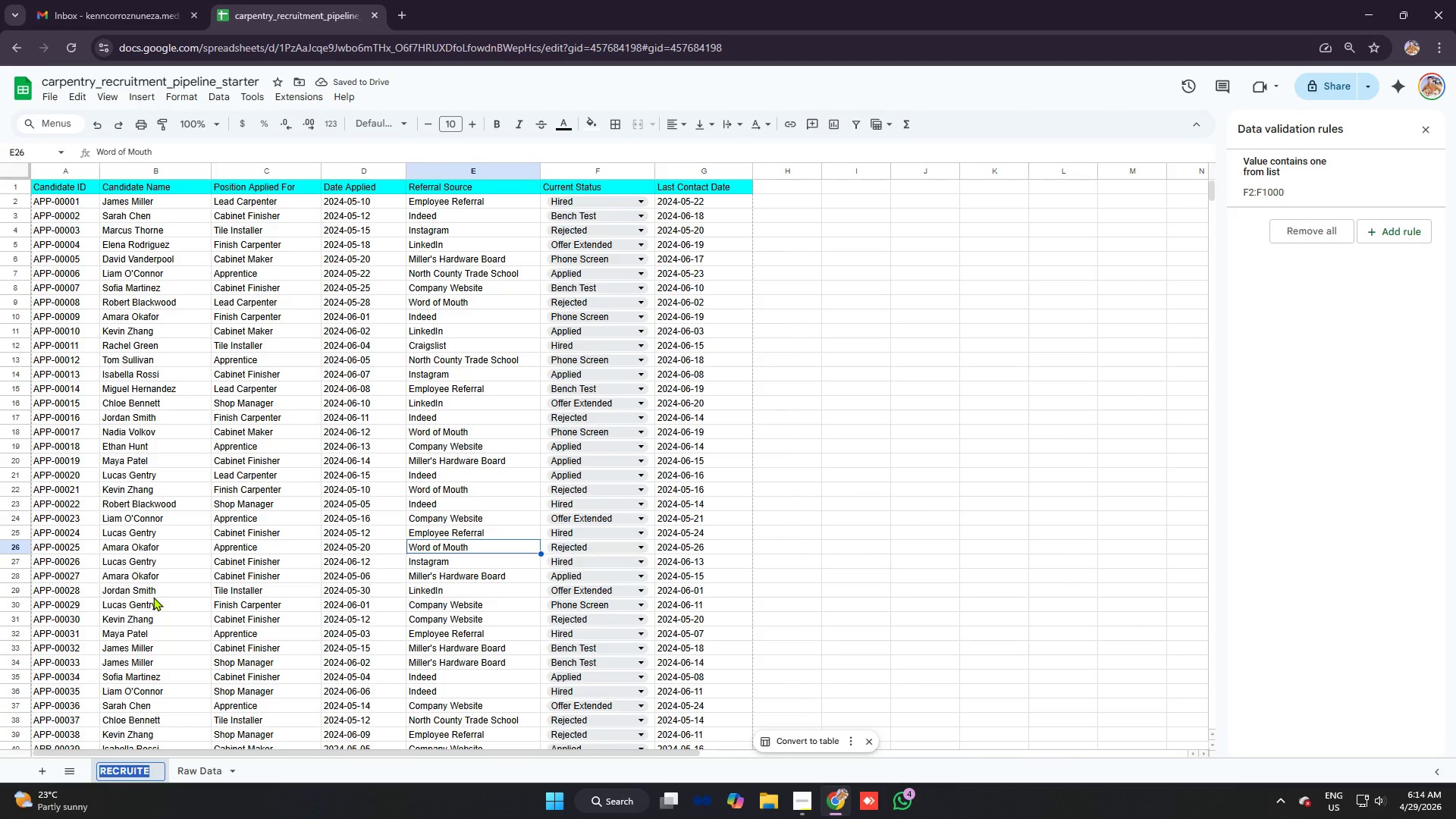 
type(Recruitment Trascker)
key(Backspace)
key(Backspace)
key(Backspace)
key(Backspace)
key(Backspace)
type(cker)
 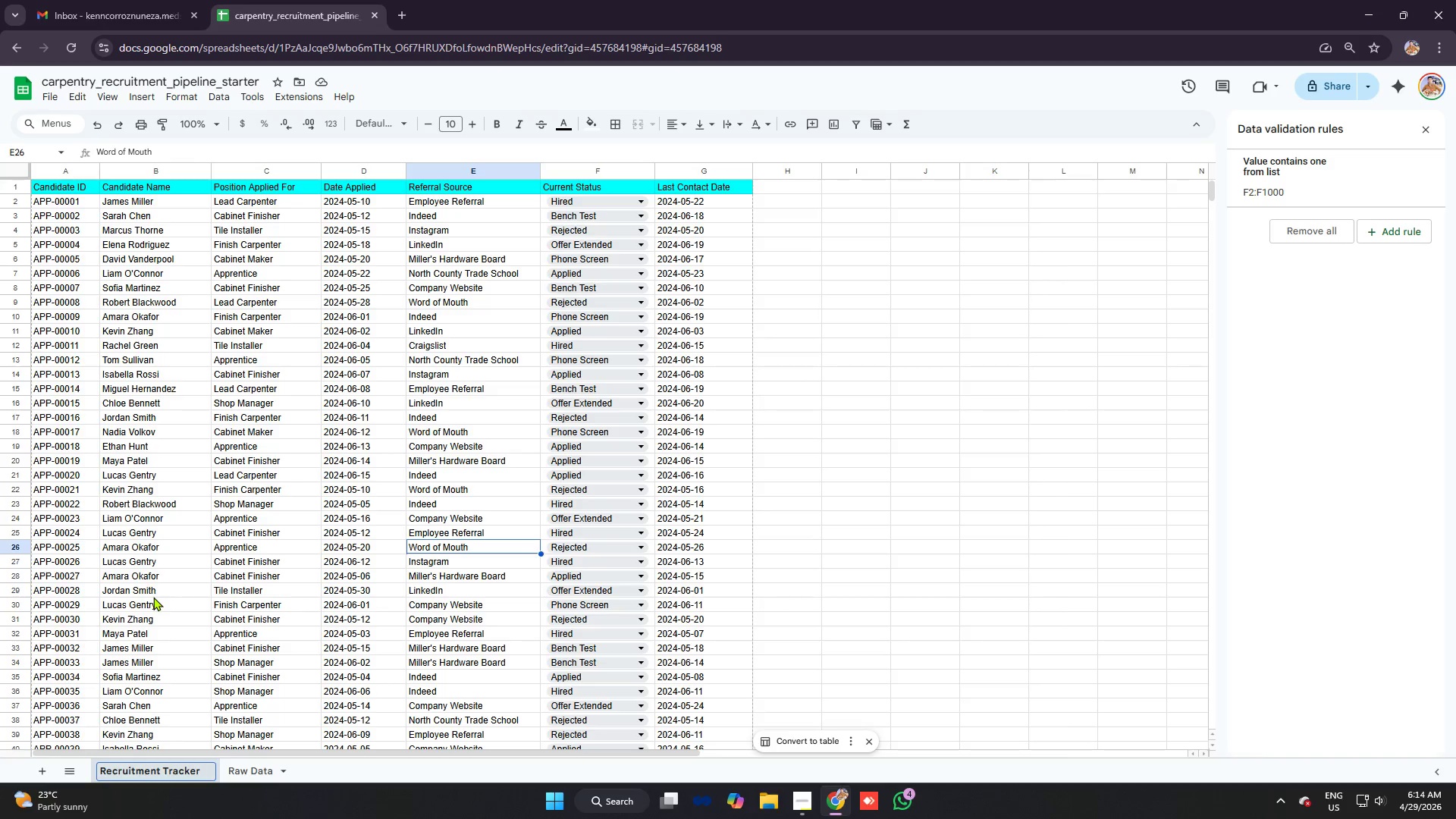 
key(Enter)
 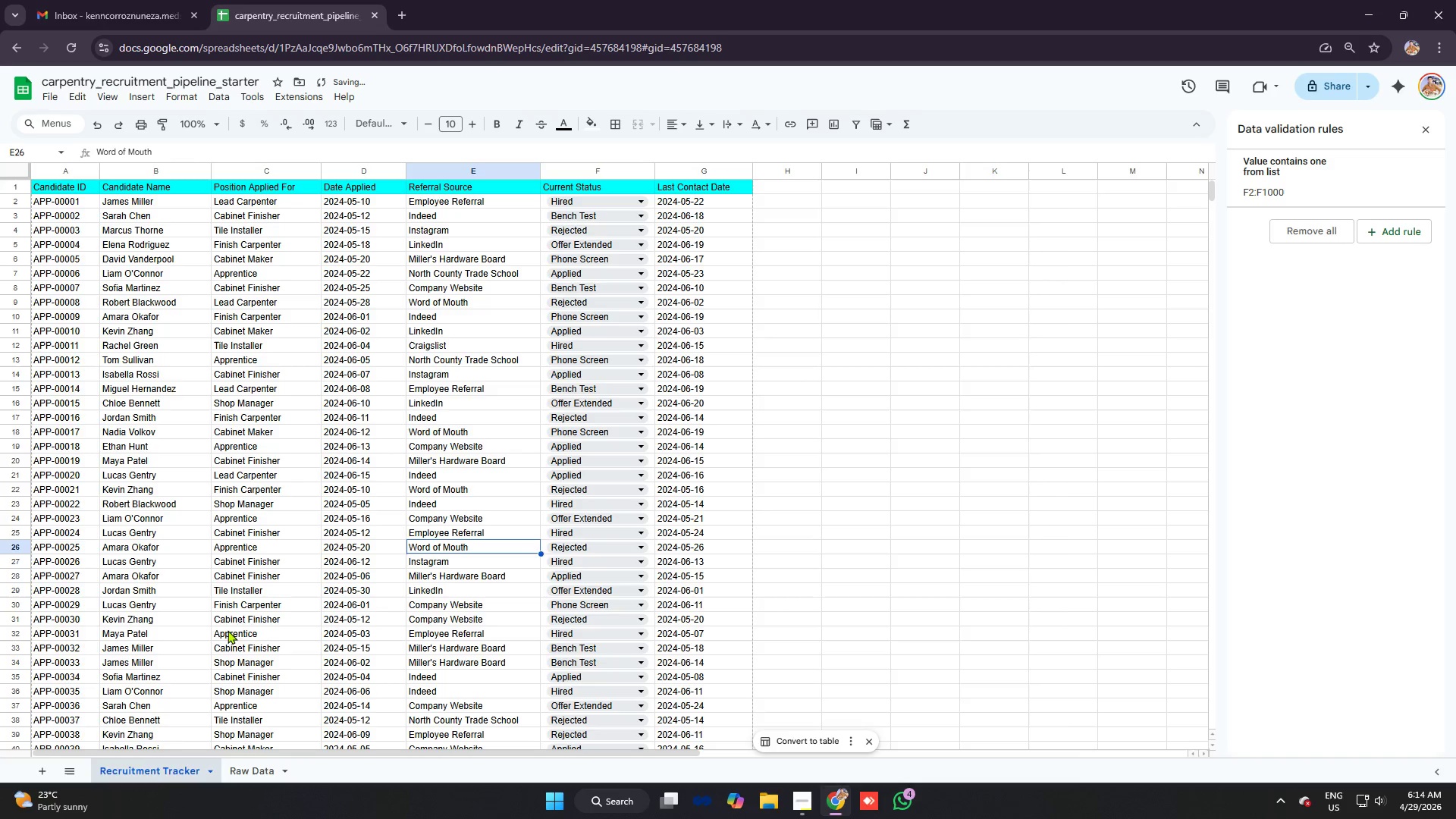 
left_click([251, 595])
 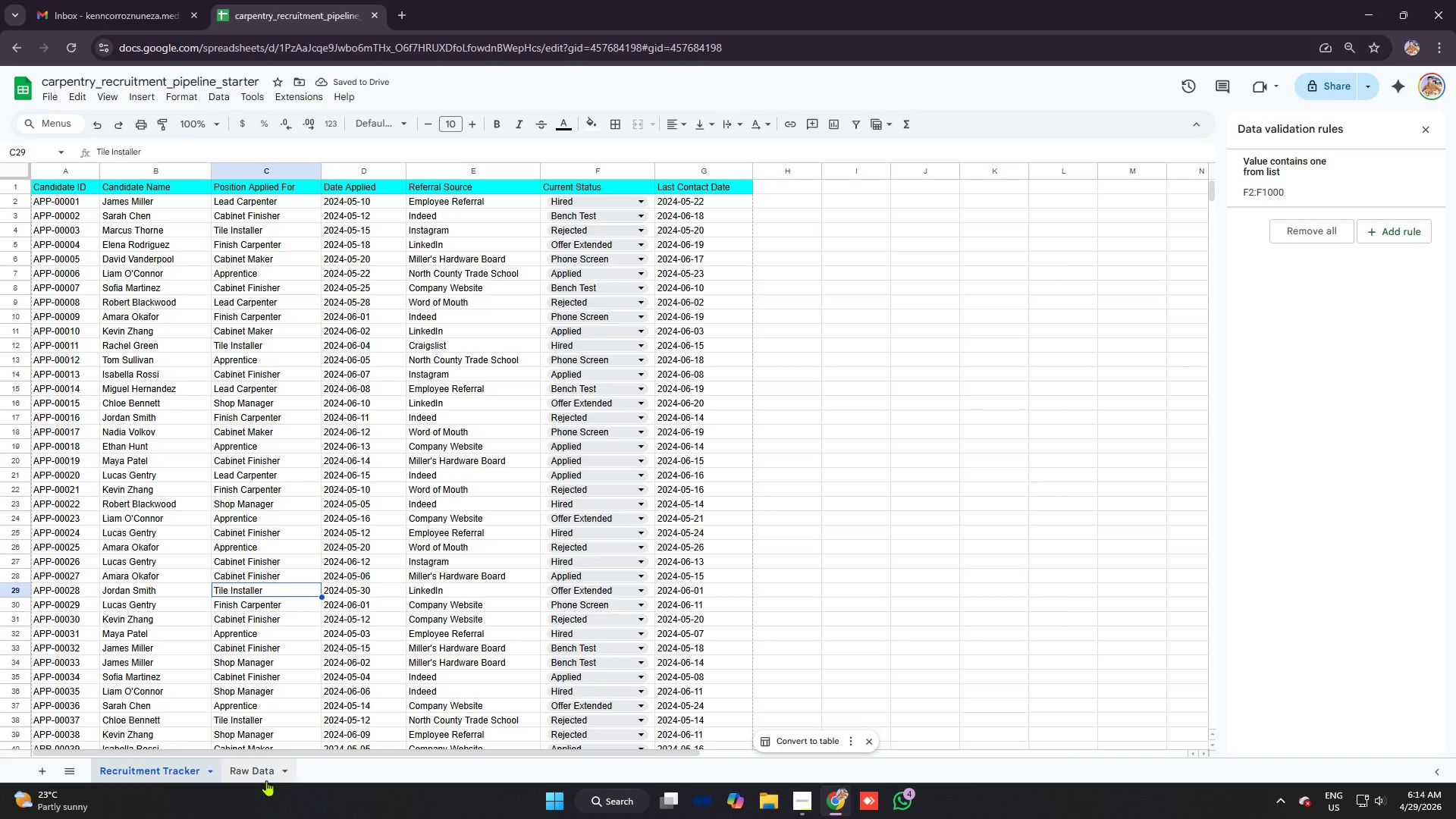 
left_click([254, 771])
 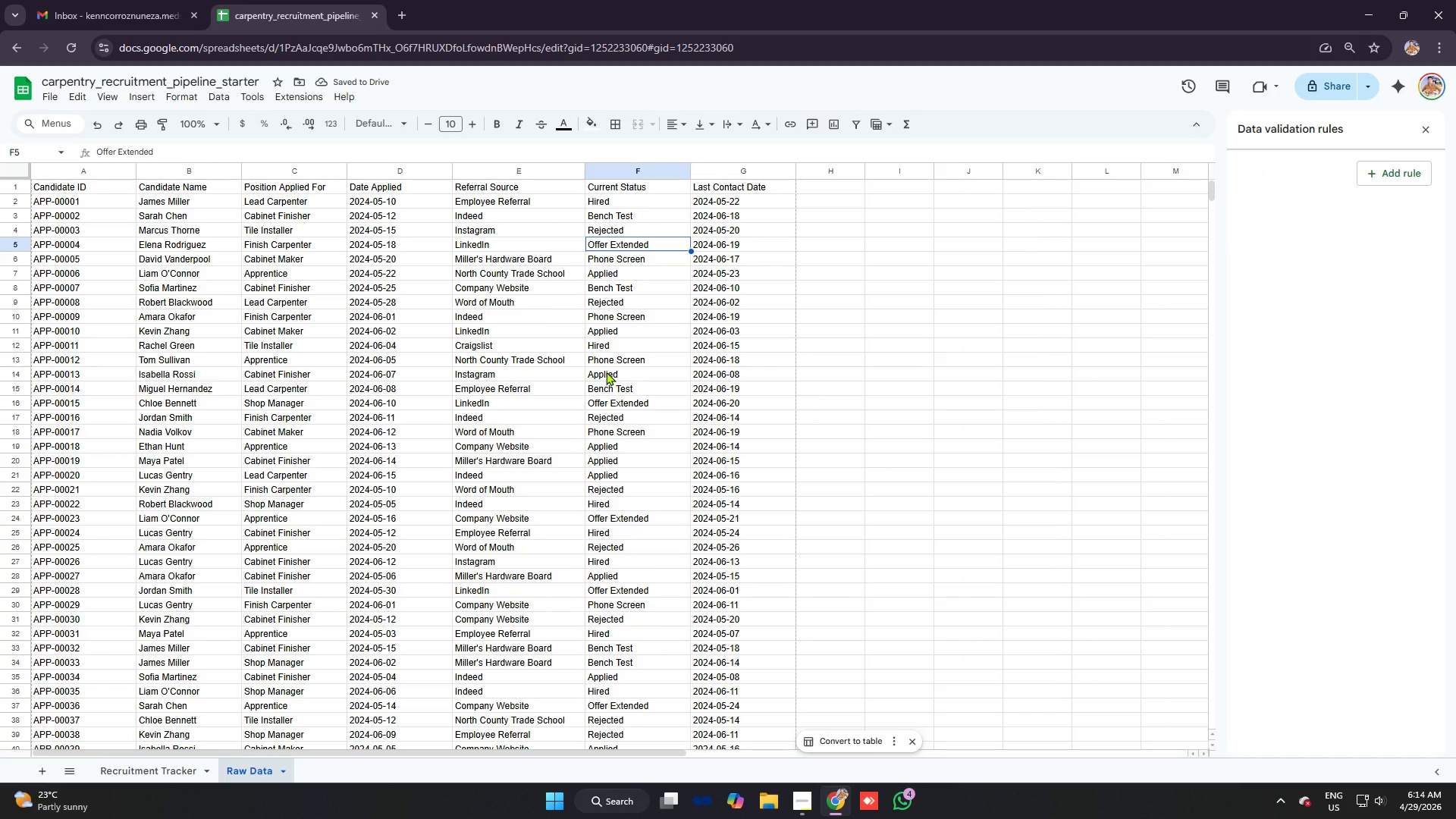 
left_click([609, 369])
 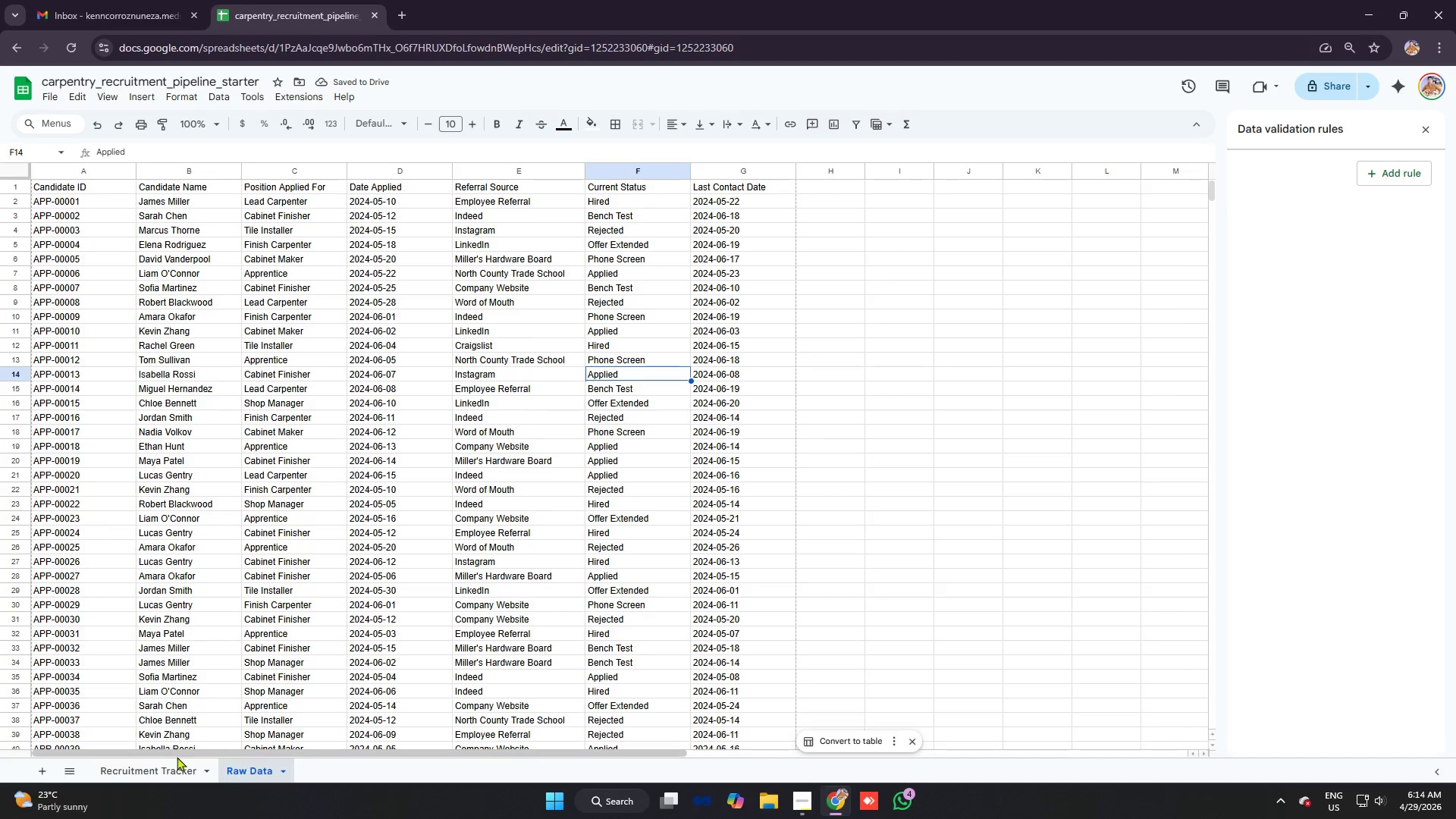 
left_click([166, 774])
 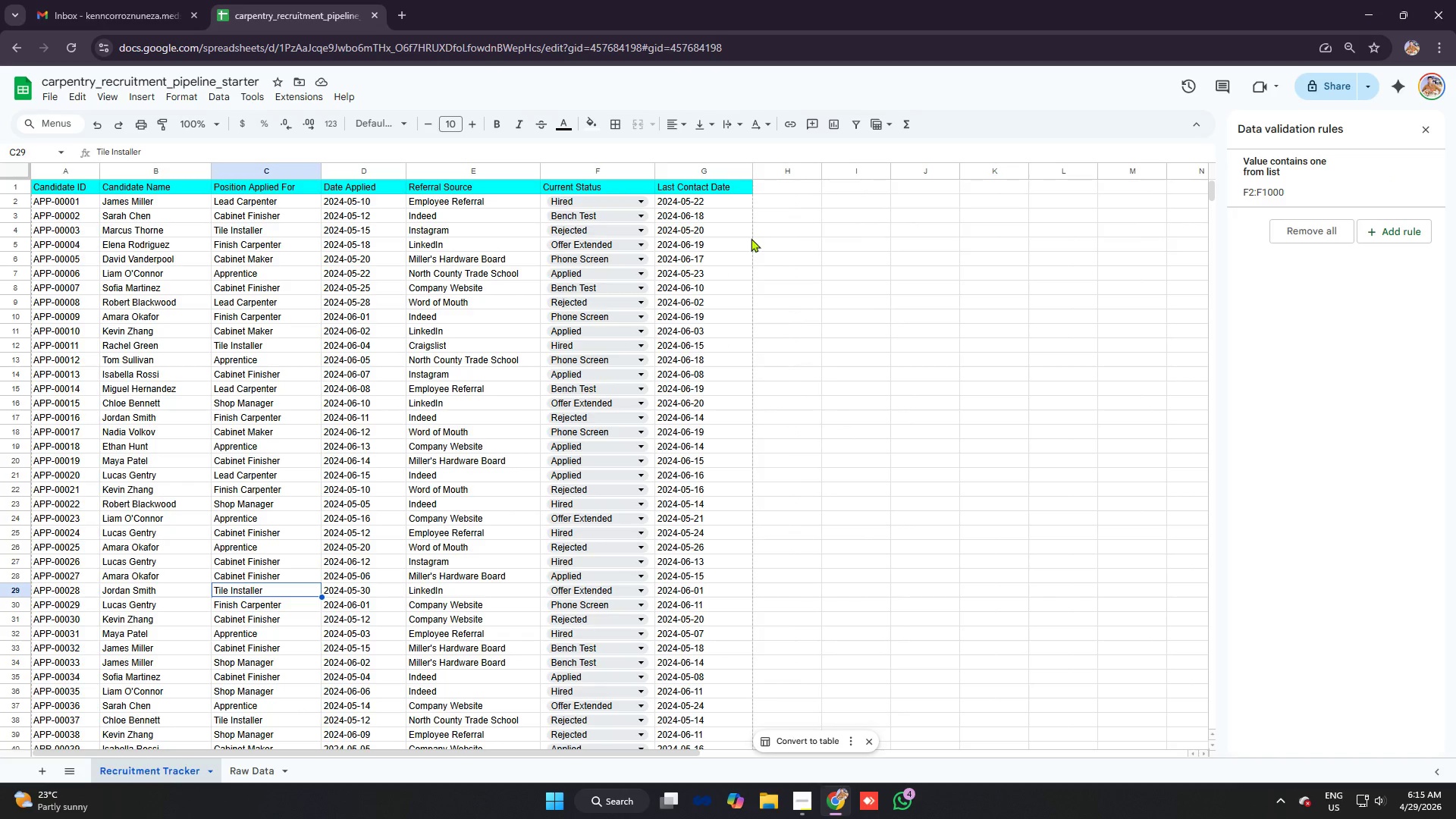 
wait(5.95)
 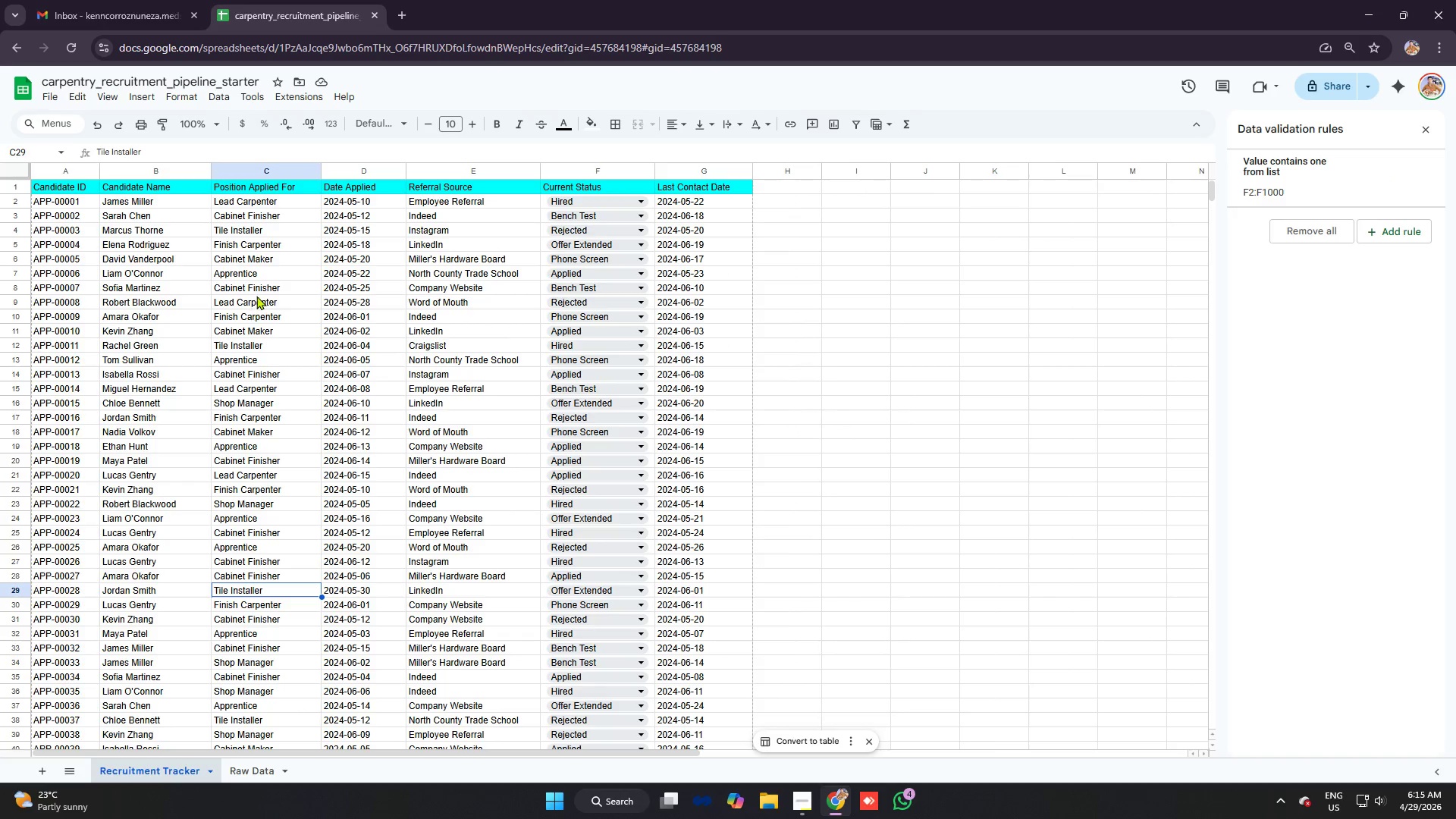 
left_click([772, 199])
 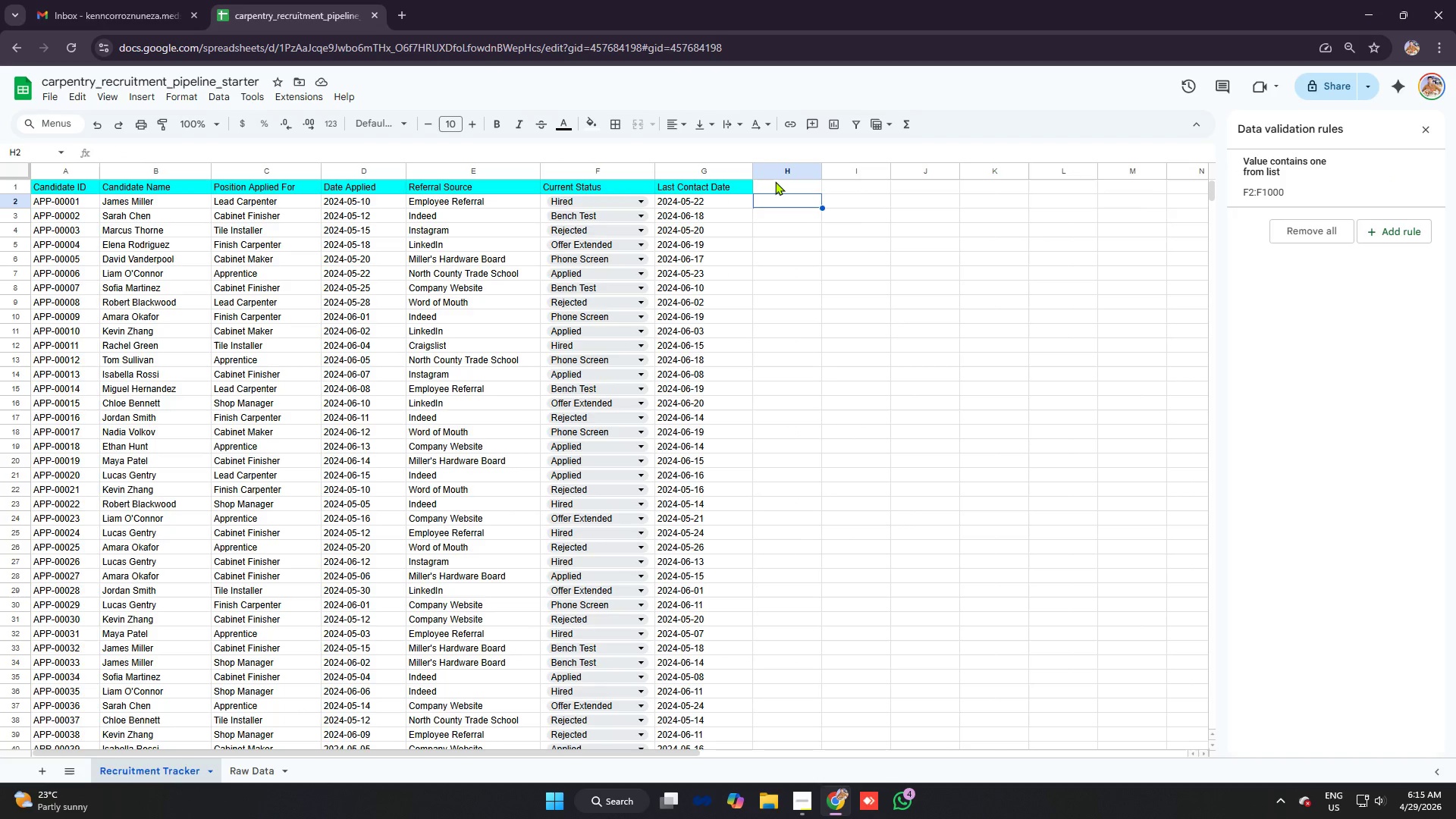 
left_click([775, 181])
 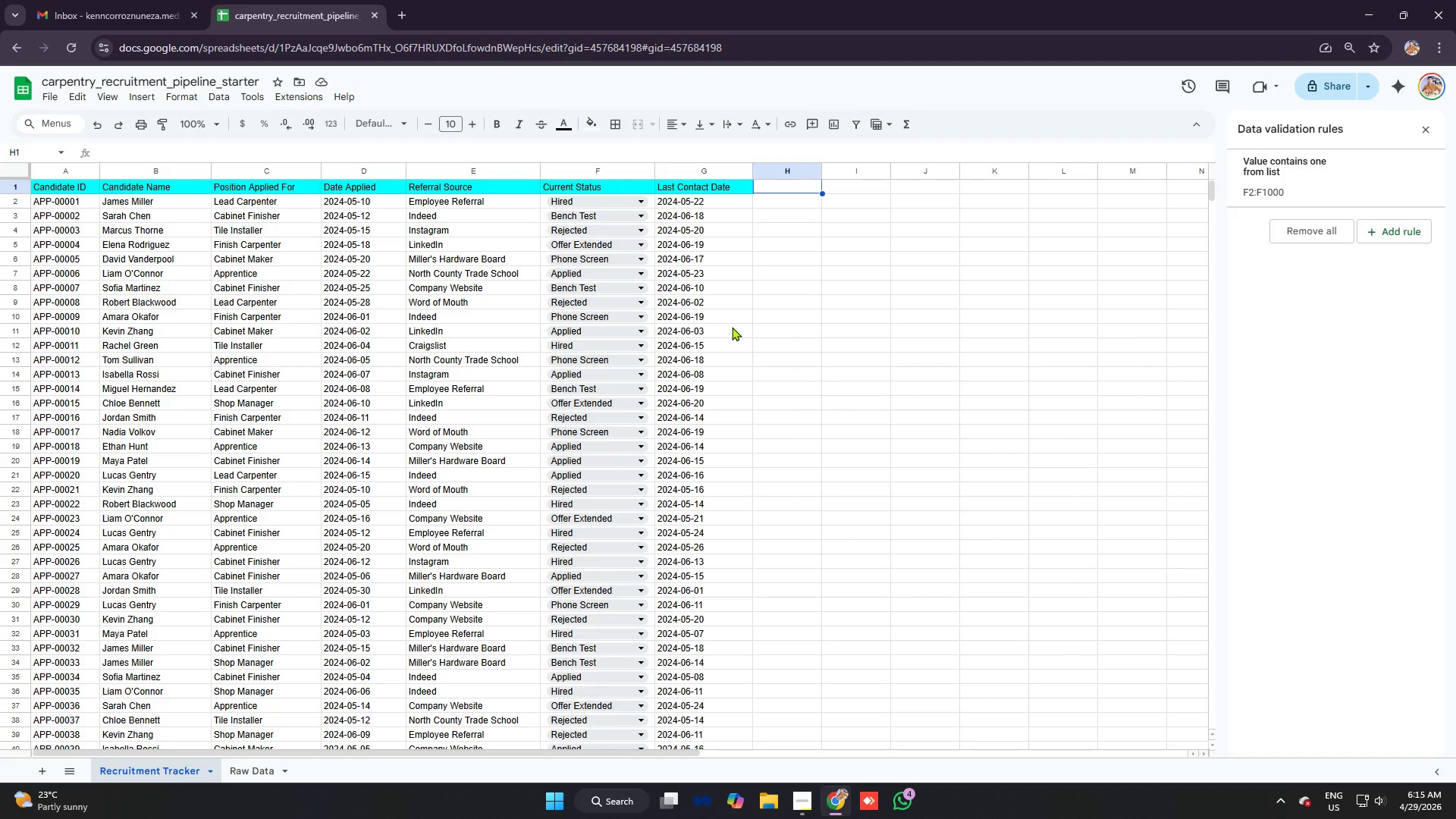 
key(Alt+AltLeft)
 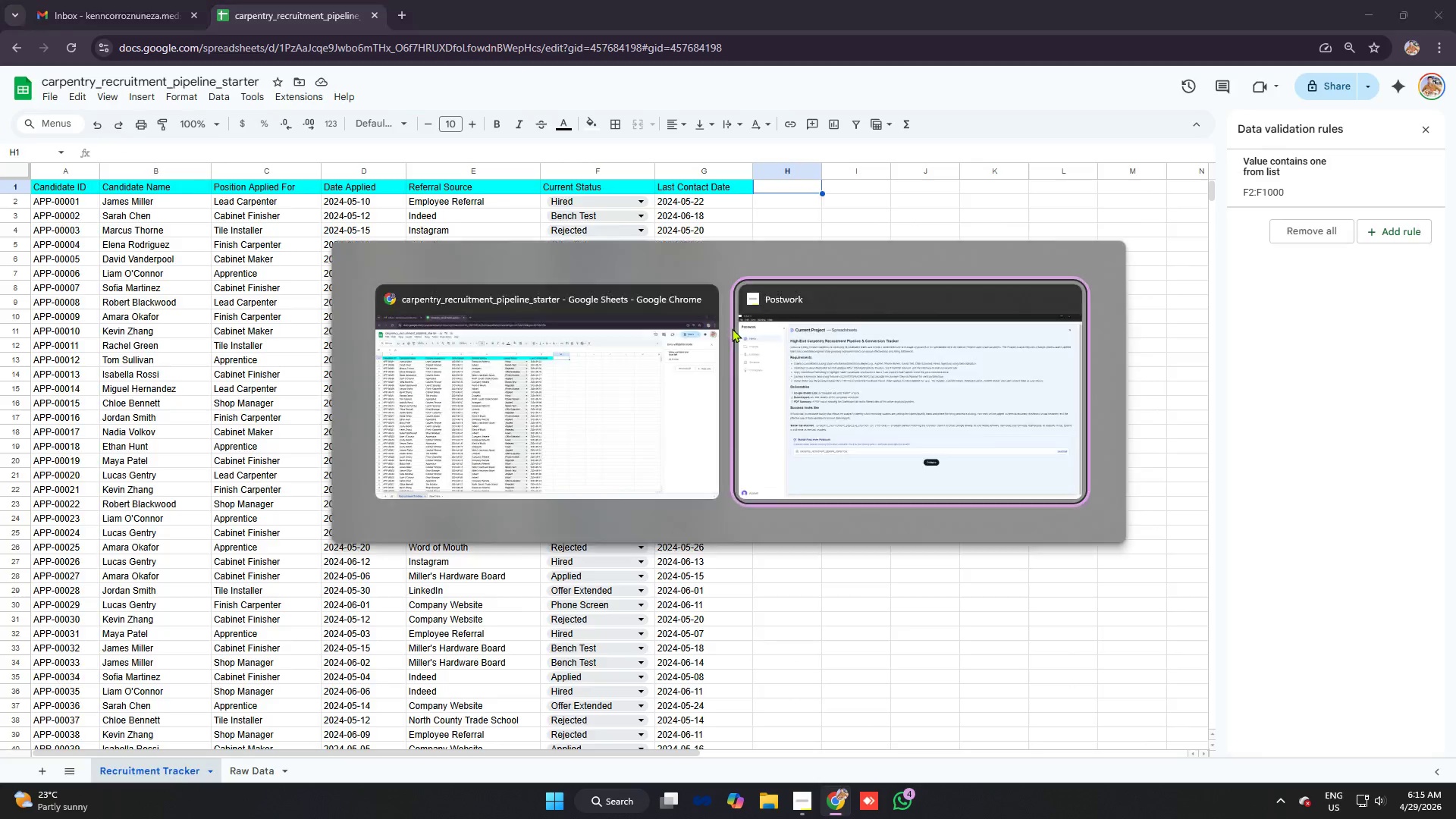 
key(Alt+Tab)